 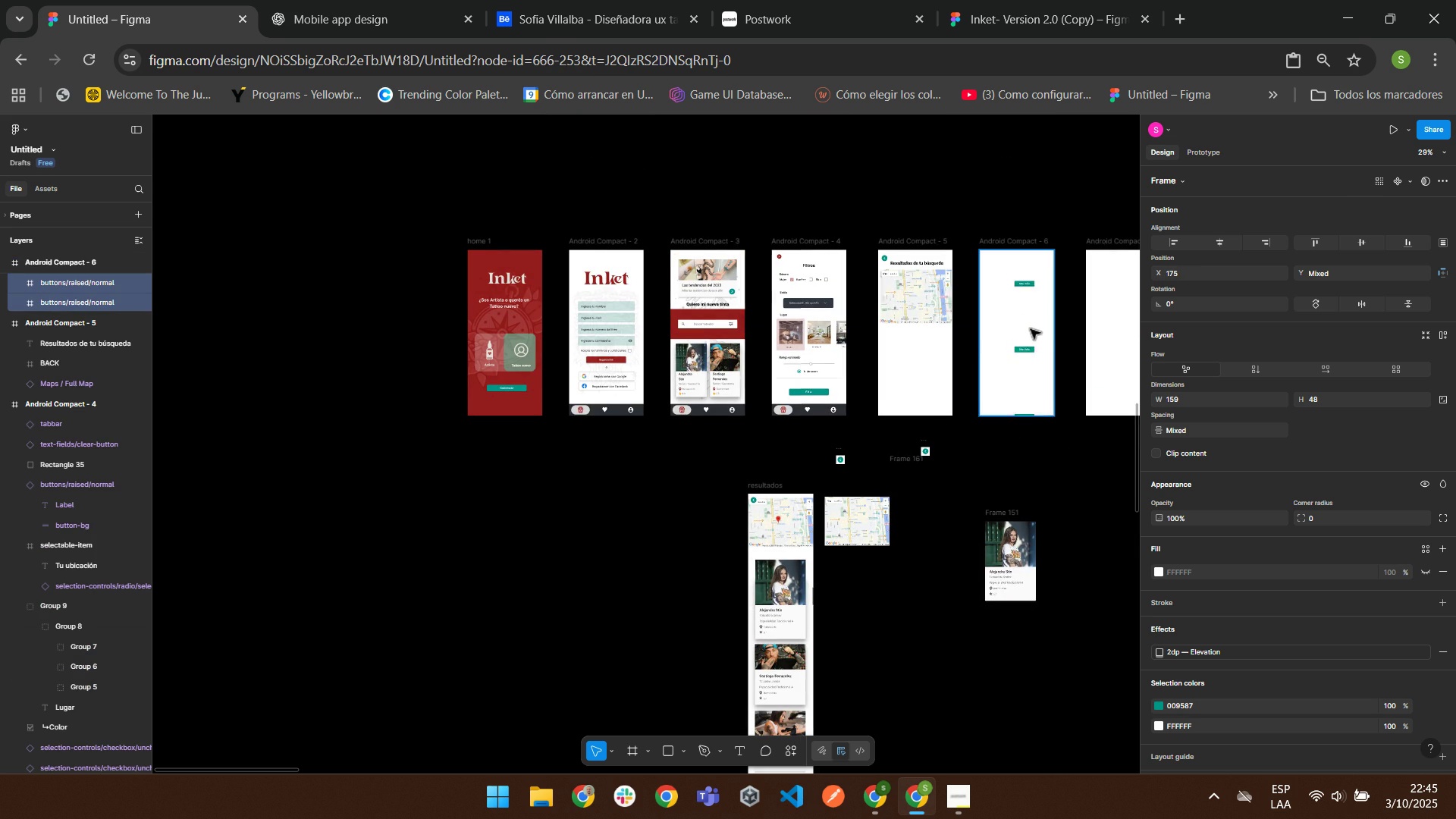 
scroll: coordinate [783, 551], scroll_direction: down, amount: 2.0
 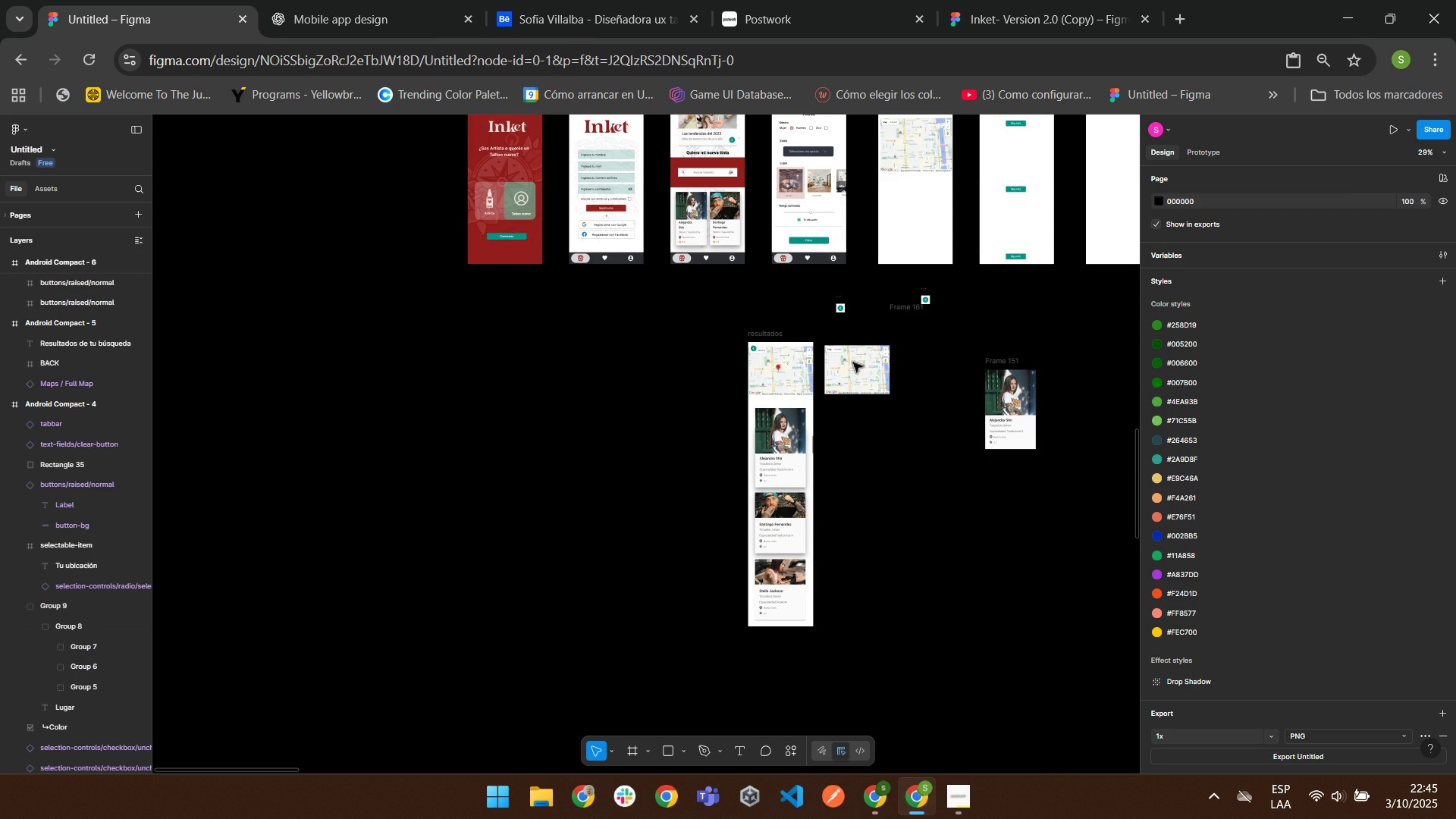 
left_click([764, 364])
 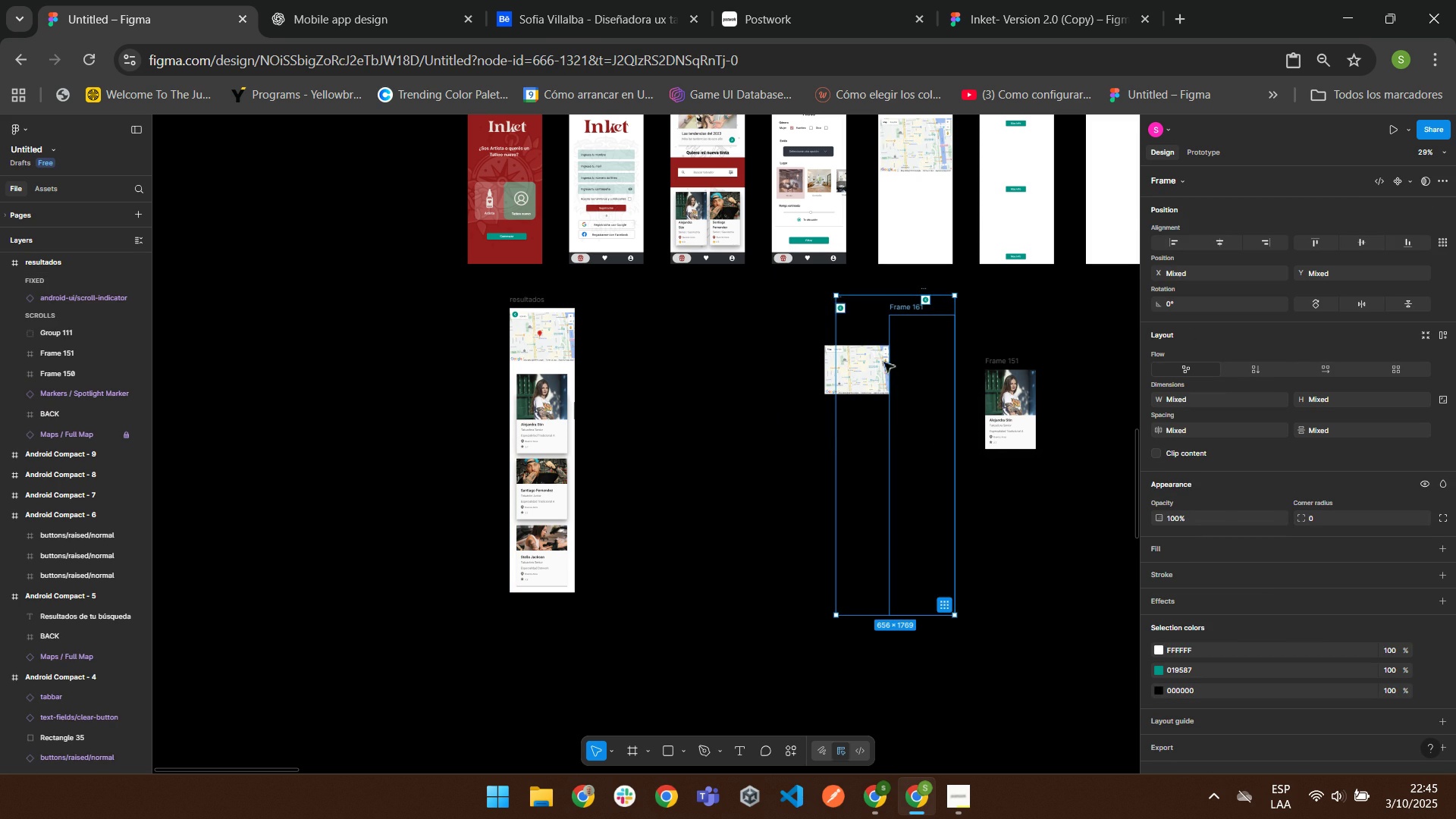 
wait(7.67)
 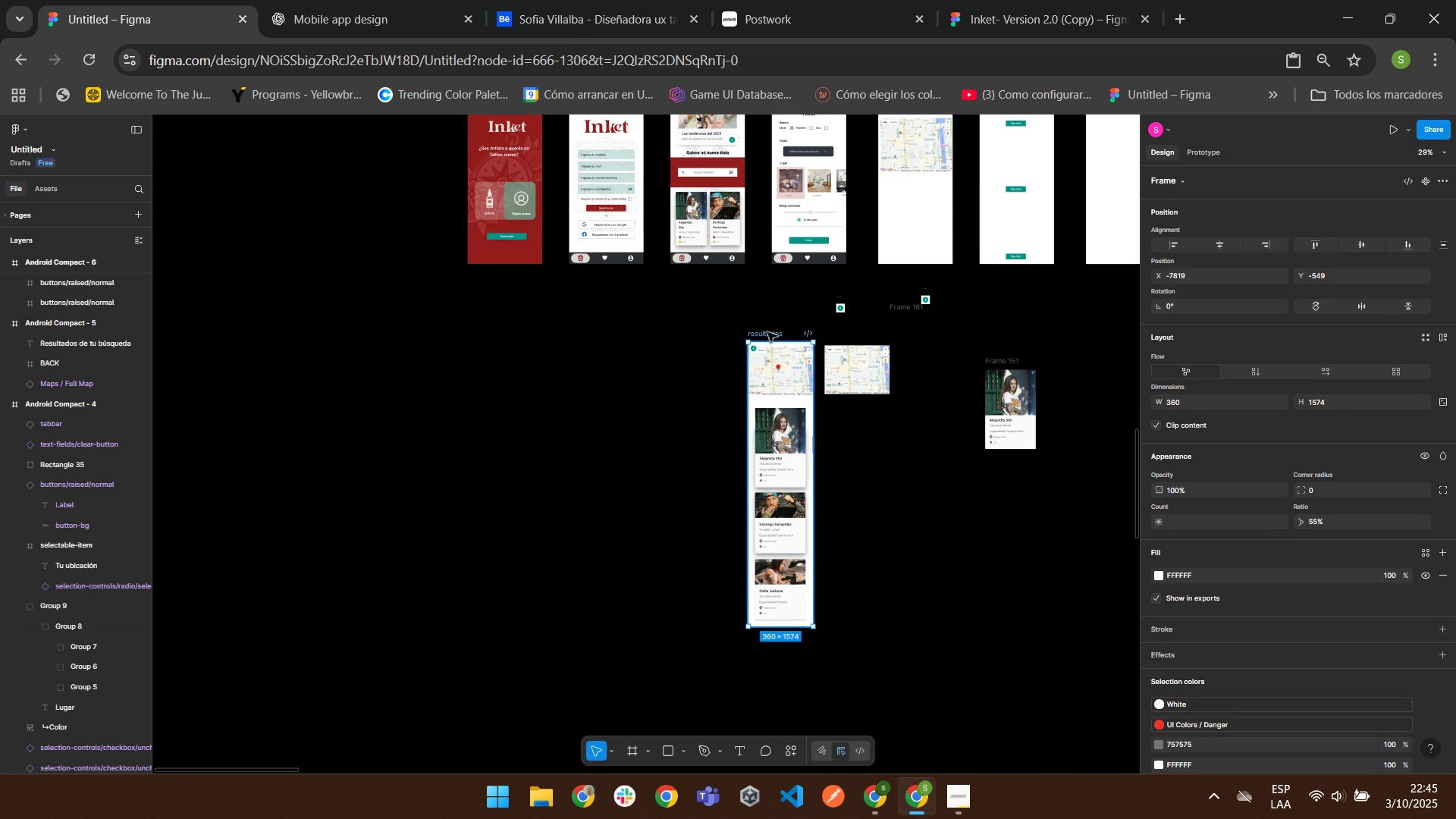 
left_click([871, 380])
 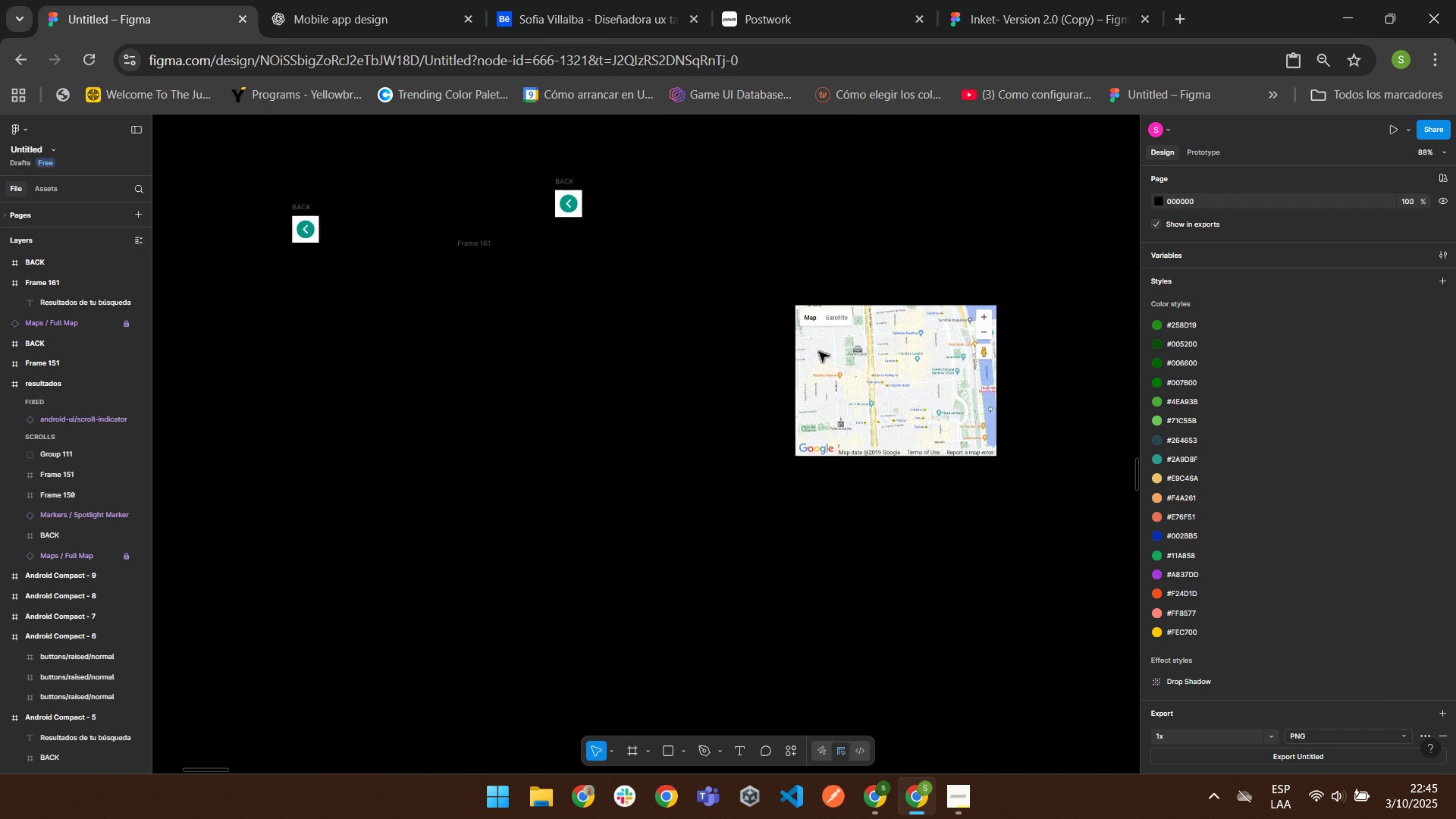 
wait(5.32)
 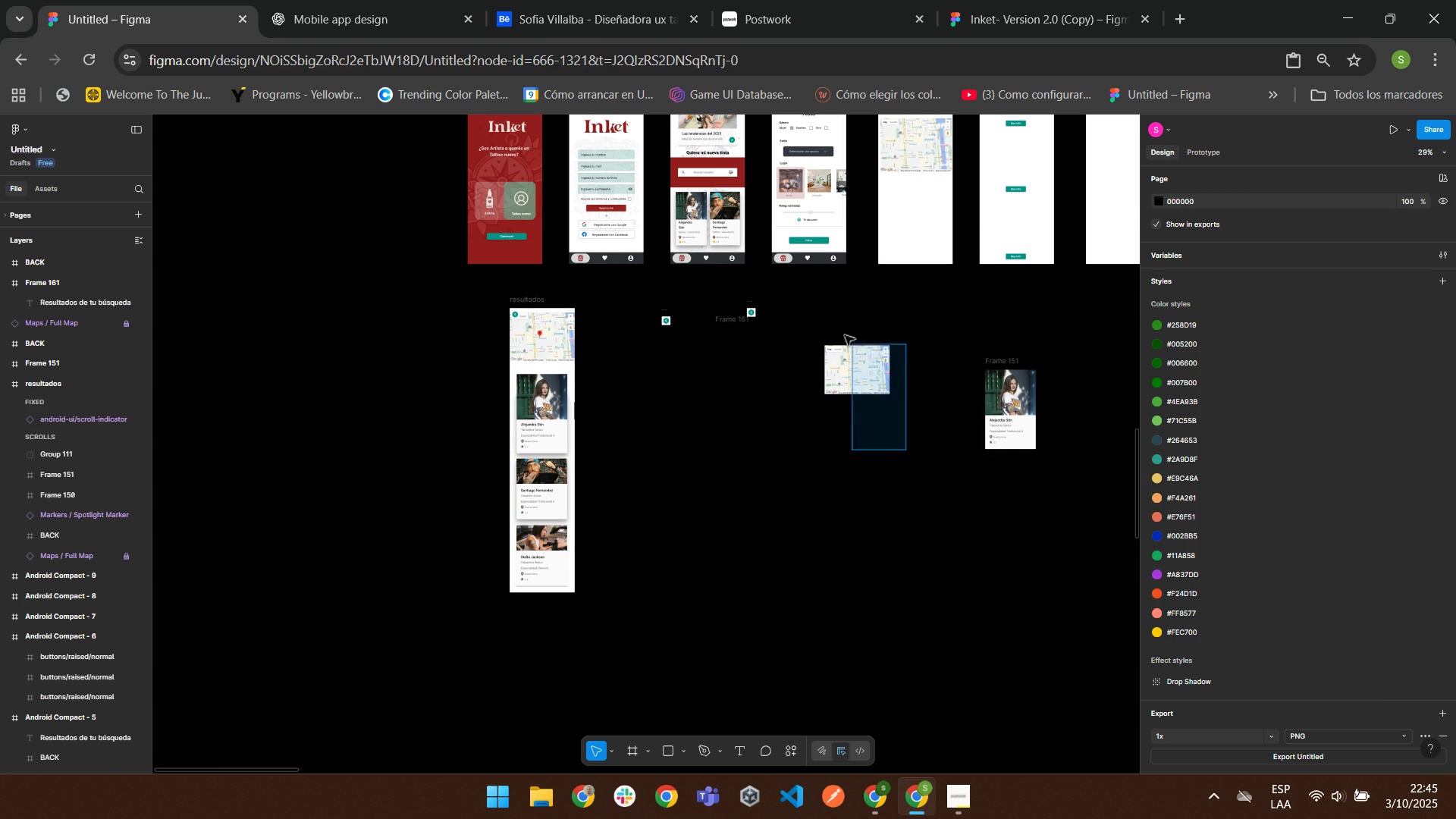 
scroll: coordinate [840, 386], scroll_direction: up, amount: 2.0
 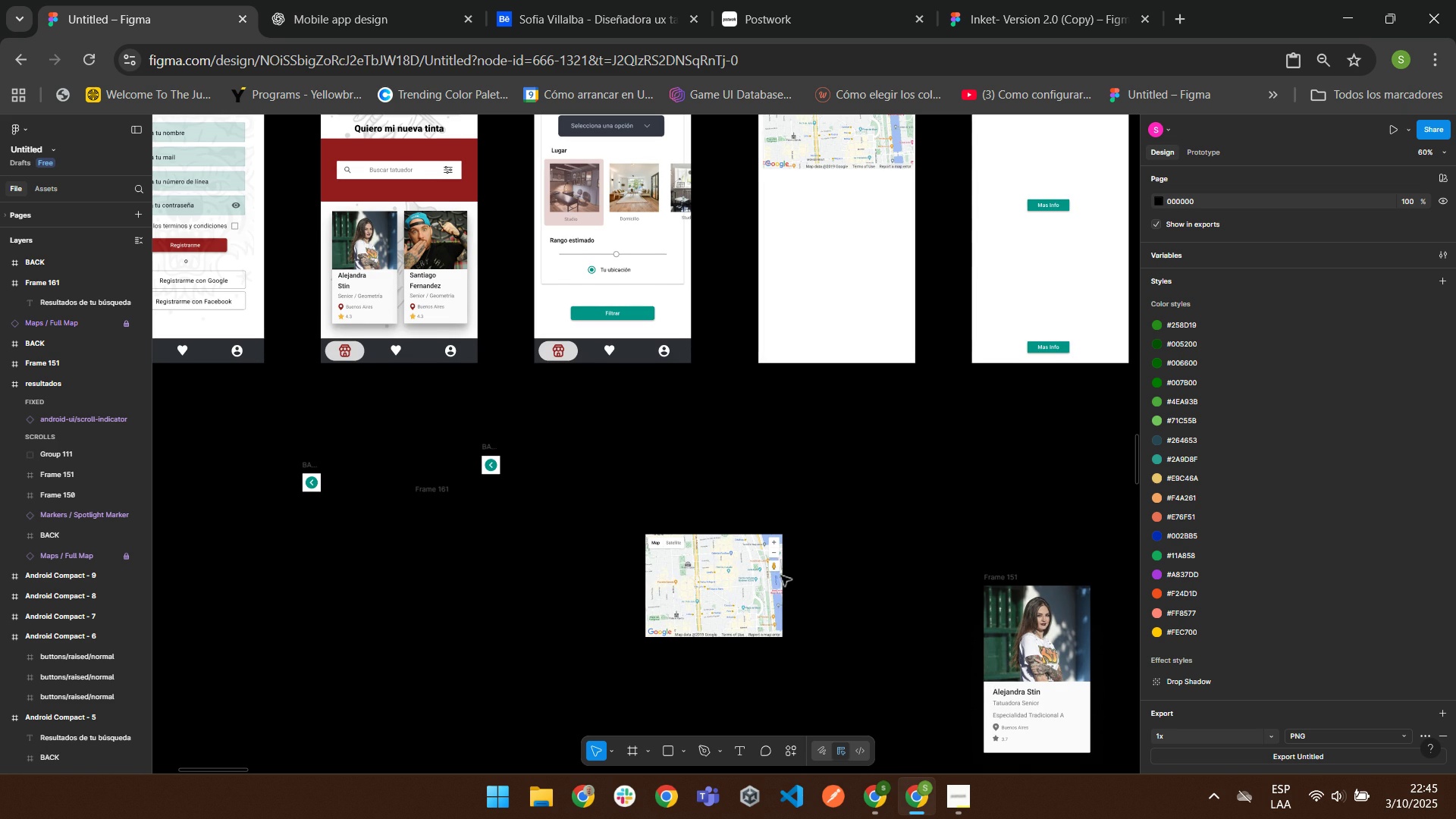 
left_click([686, 558])
 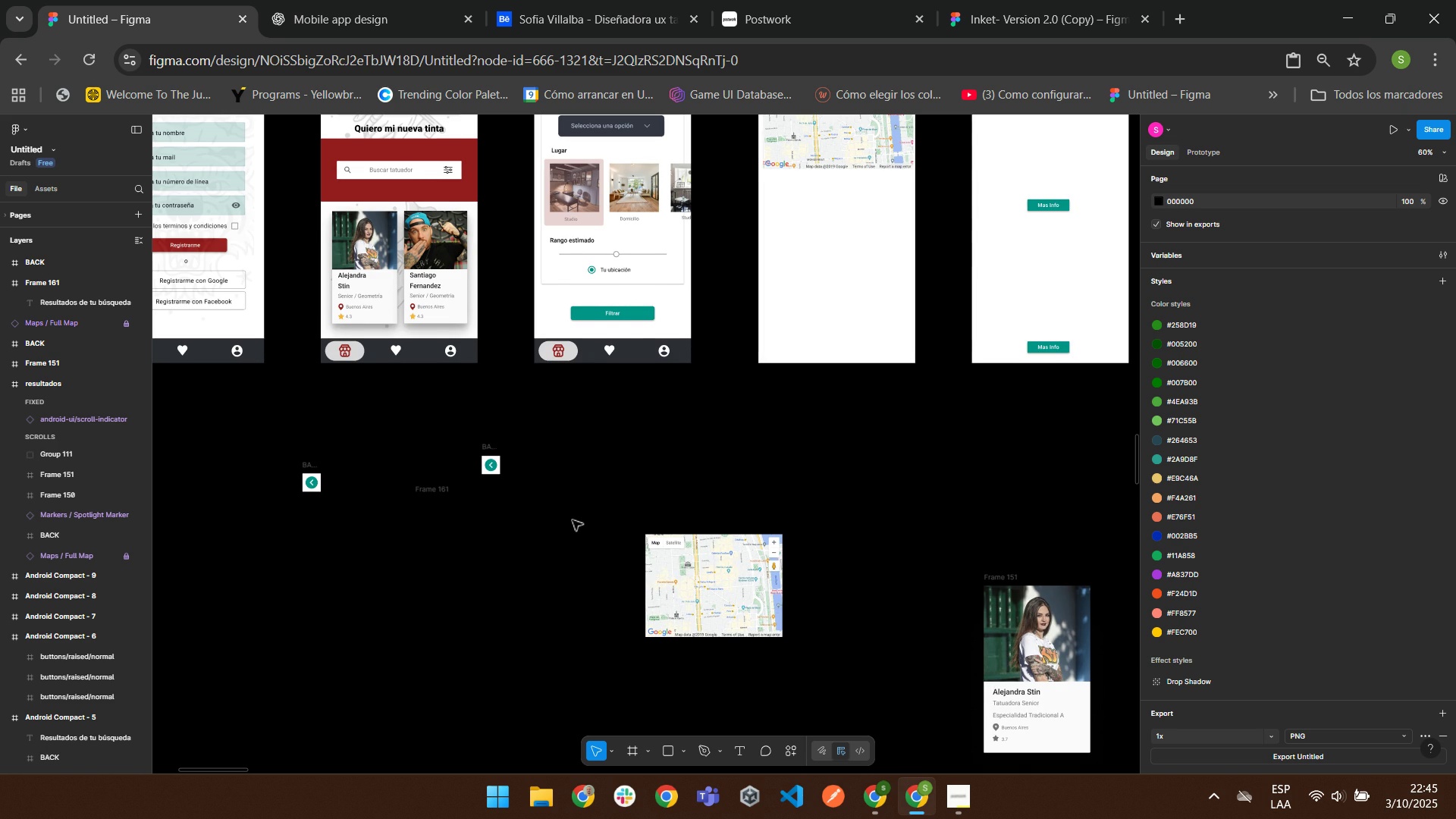 
scroll: coordinate [569, 516], scroll_direction: down, amount: 2.0
 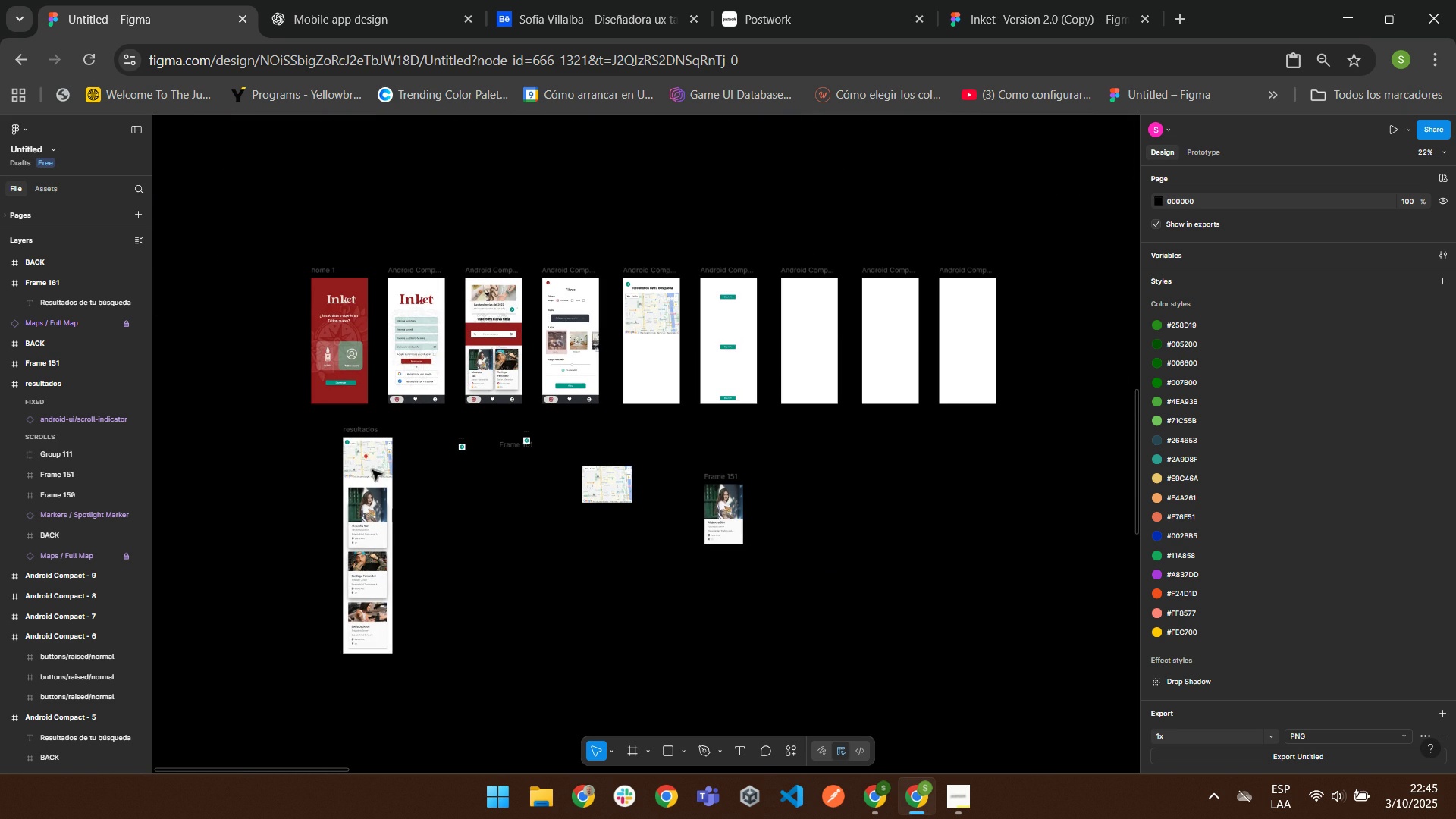 
triple_click([372, 469])
 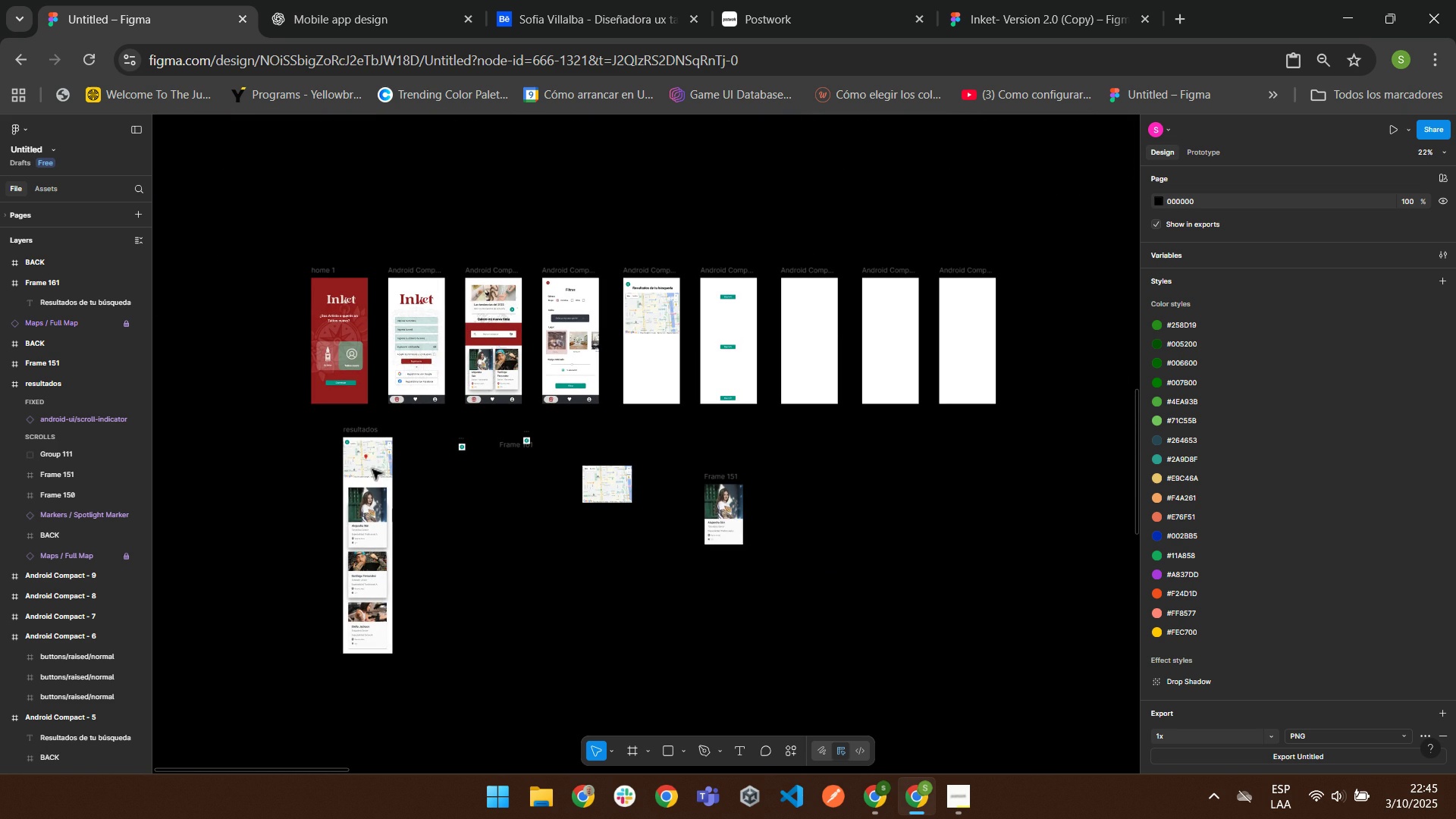 
triple_click([372, 469])
 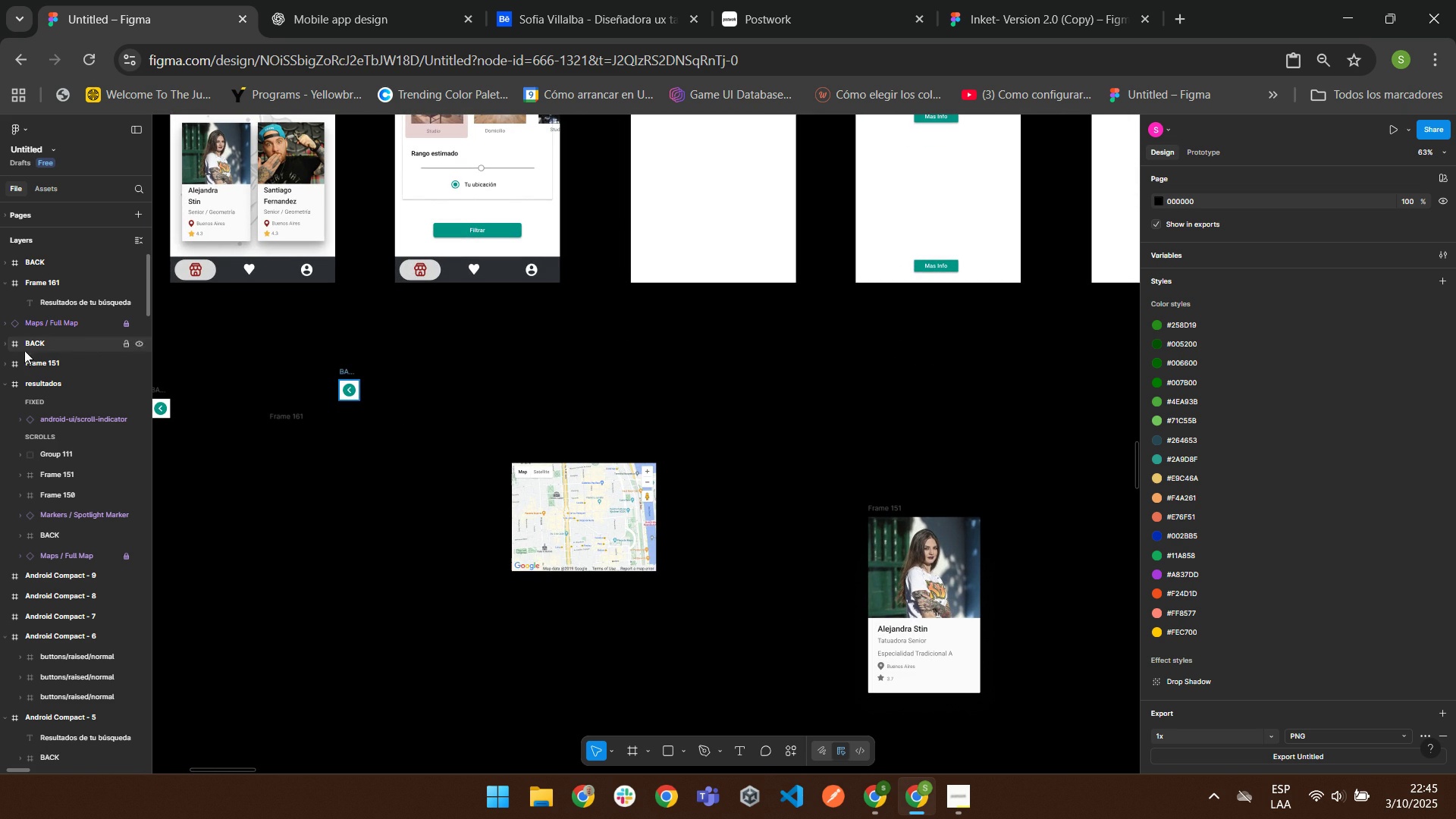 
wait(5.72)
 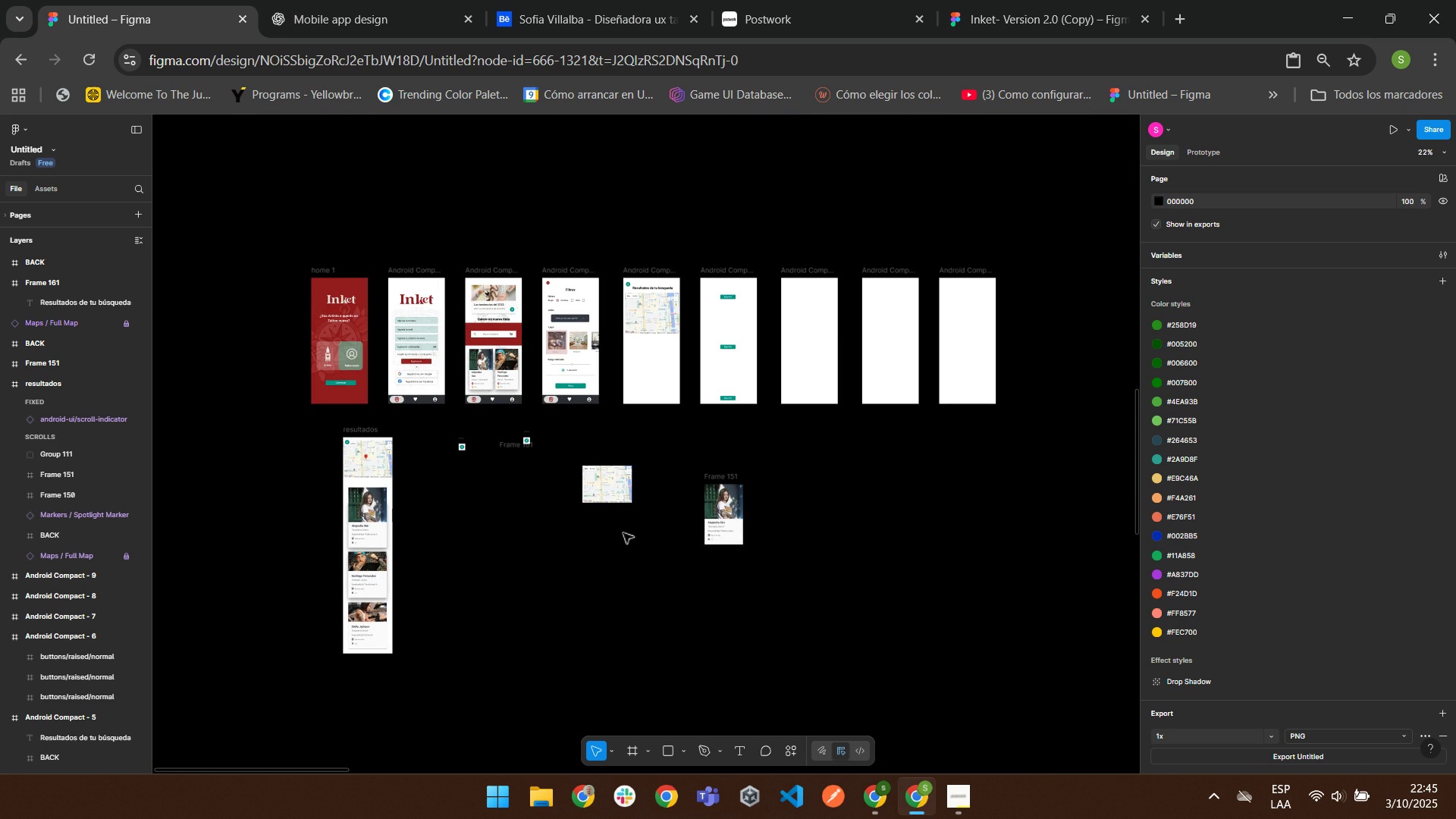 
left_click([574, 500])
 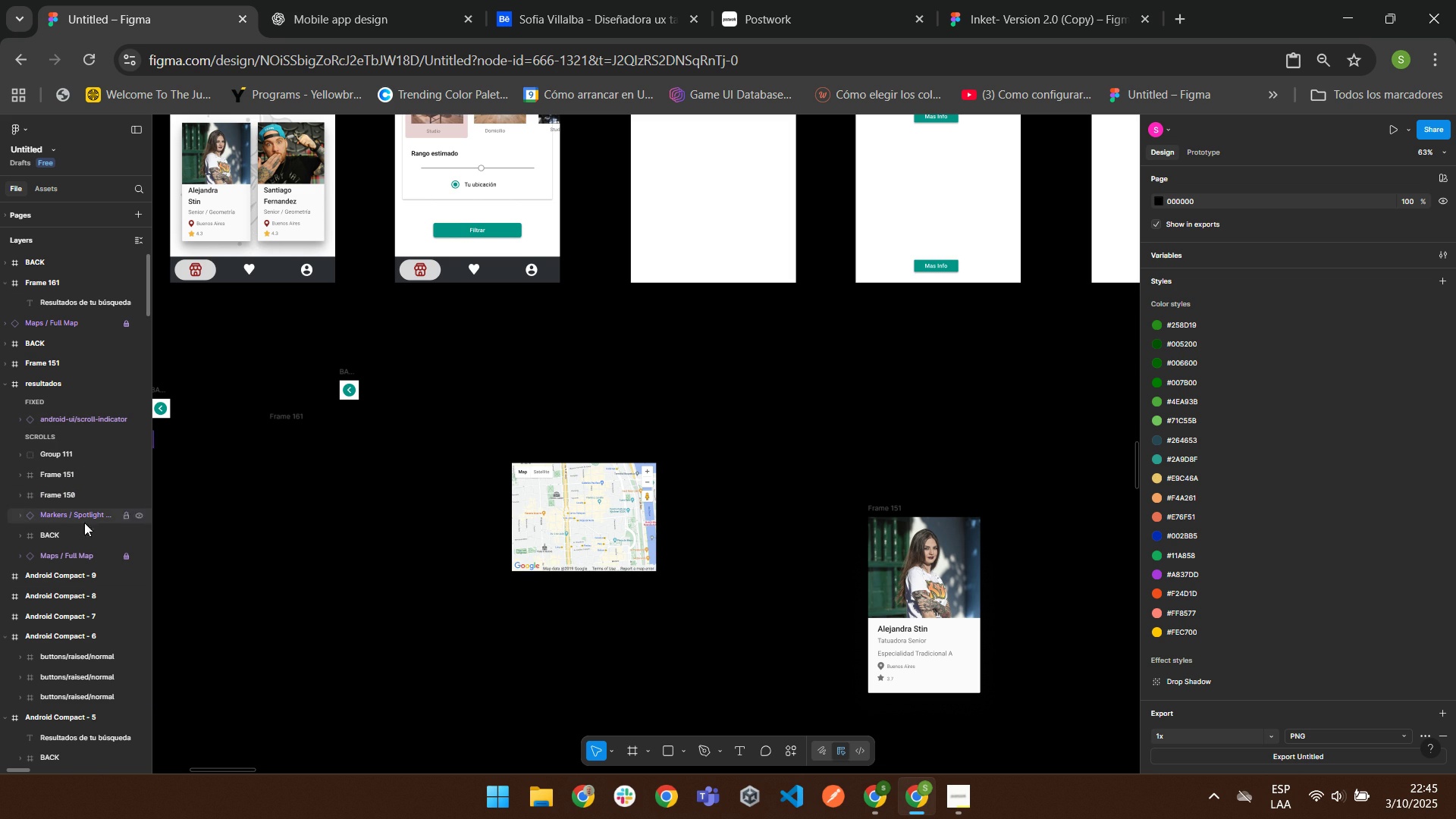 
left_click([78, 557])
 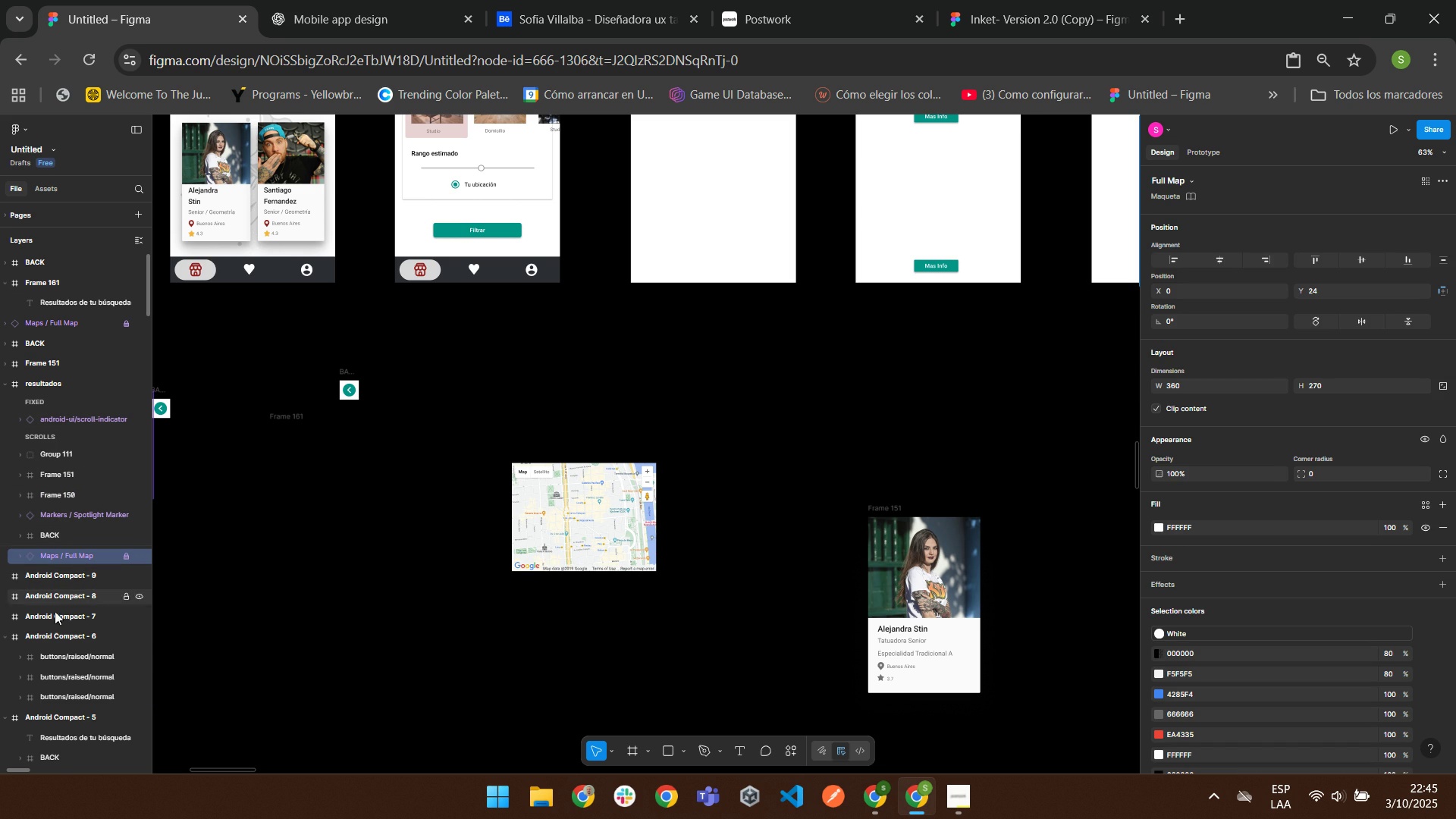 
scroll: coordinate [64, 641], scroll_direction: down, amount: 3.0
 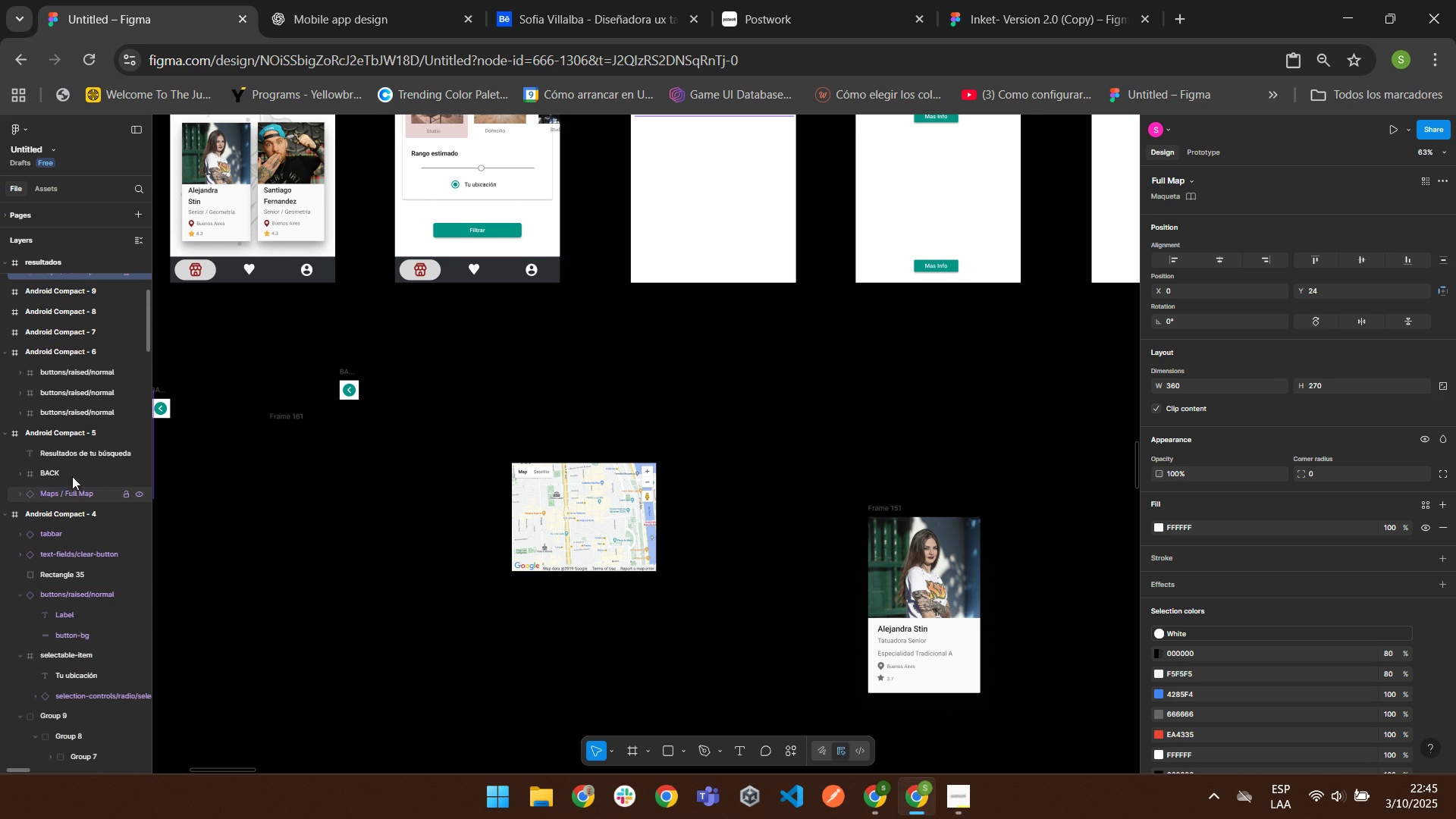 
left_click([74, 493])
 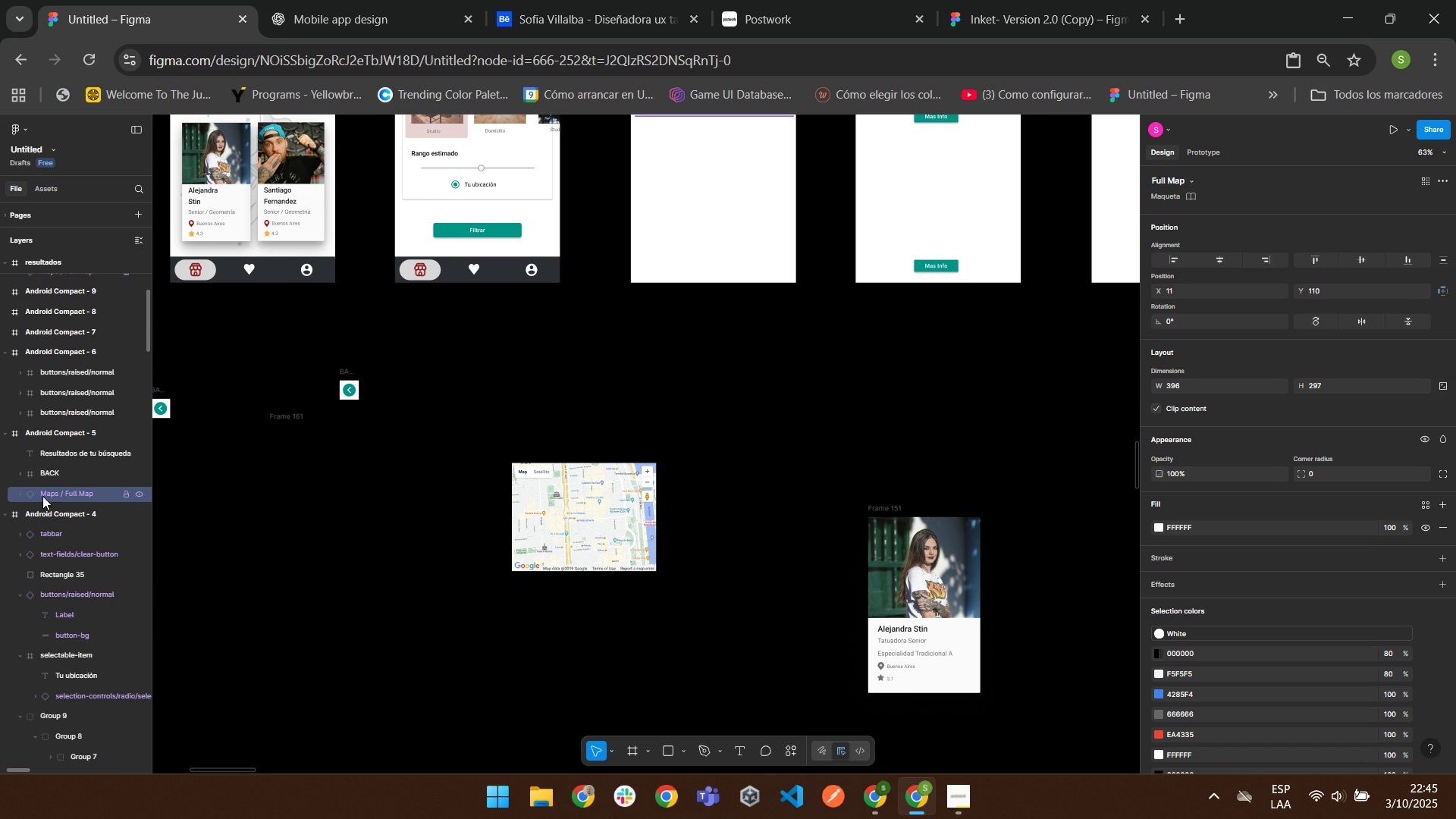 
mouse_move([54, 488])
 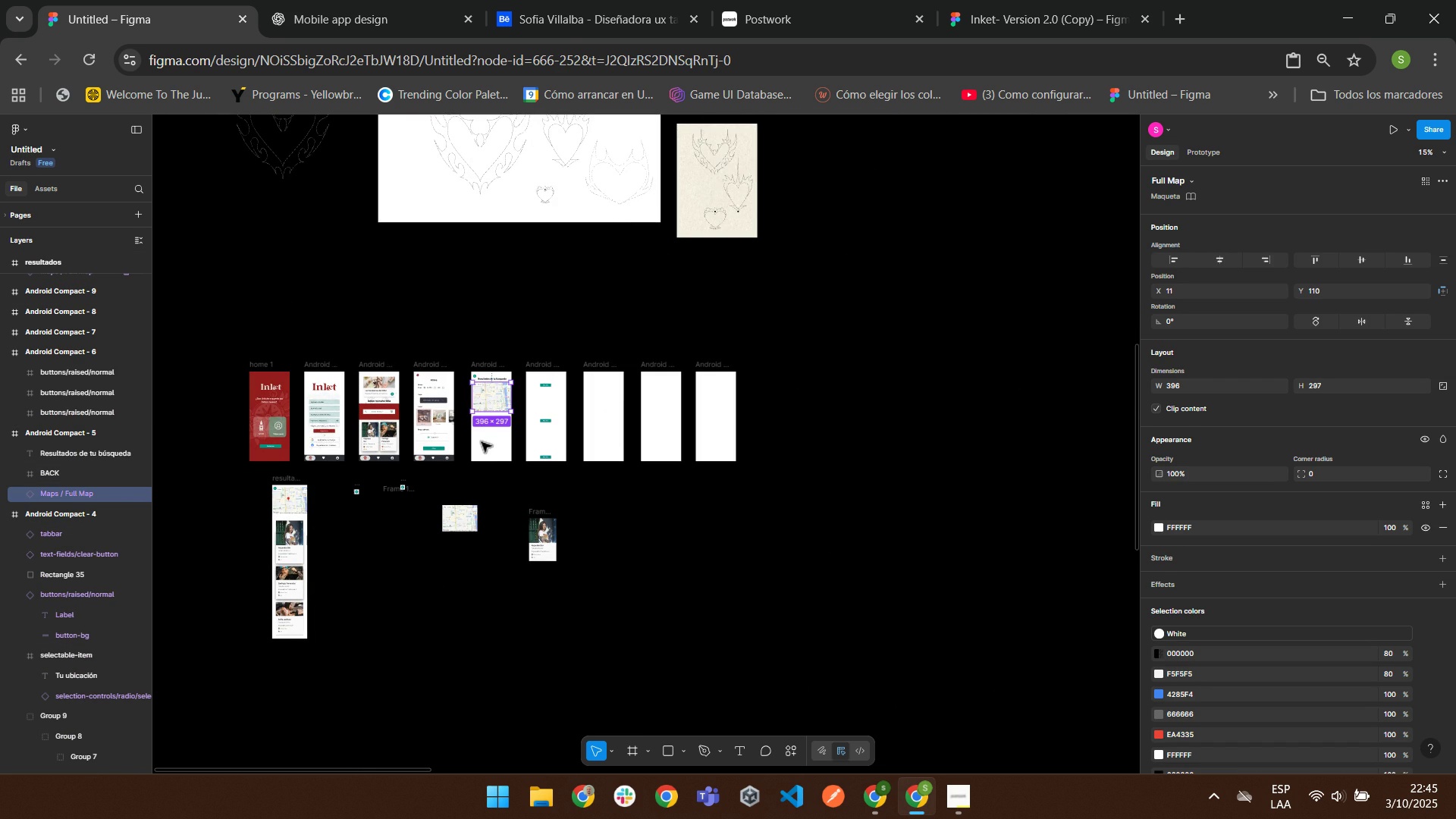 
left_click([481, 438])
 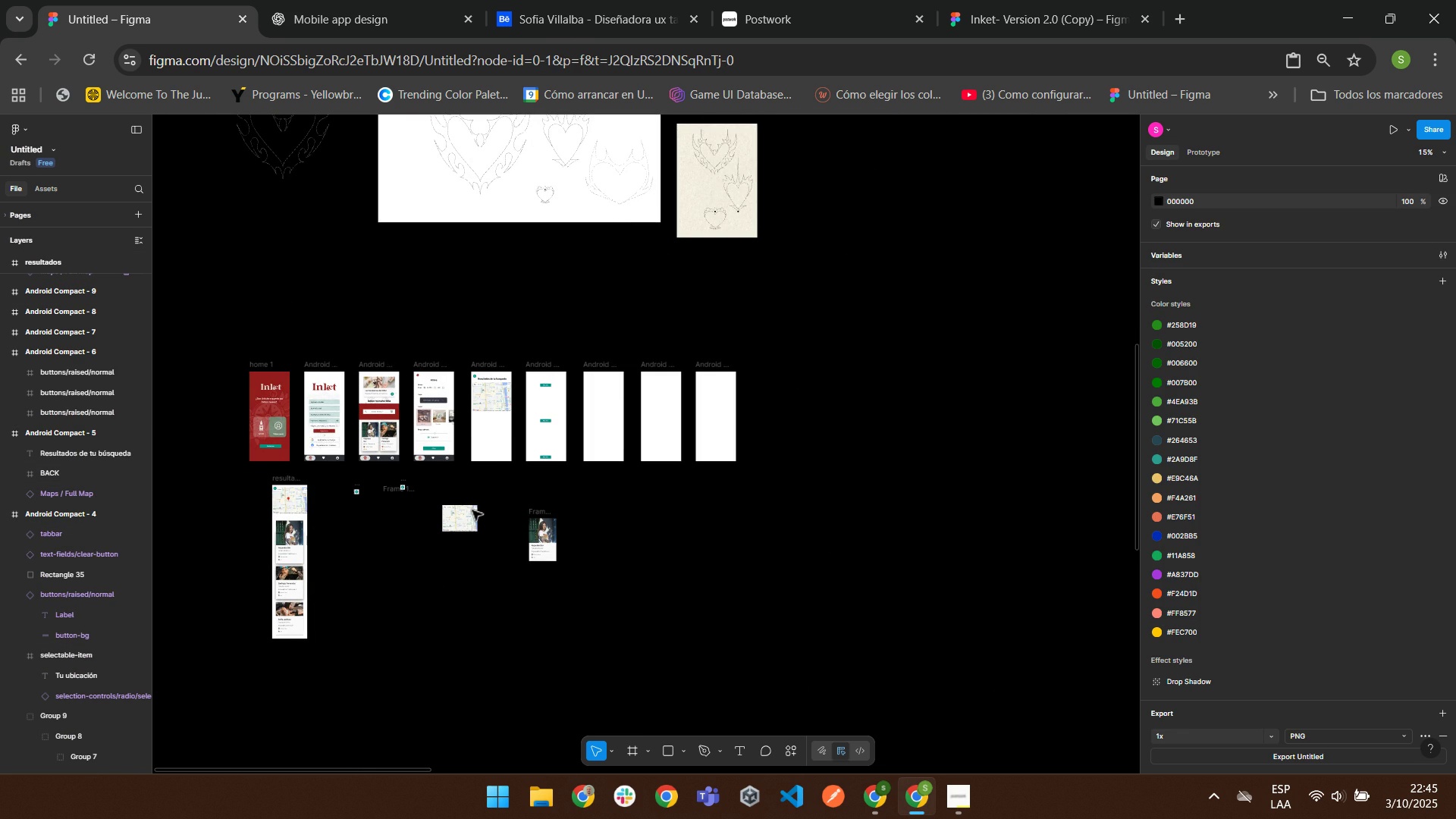 
double_click([472, 510])
 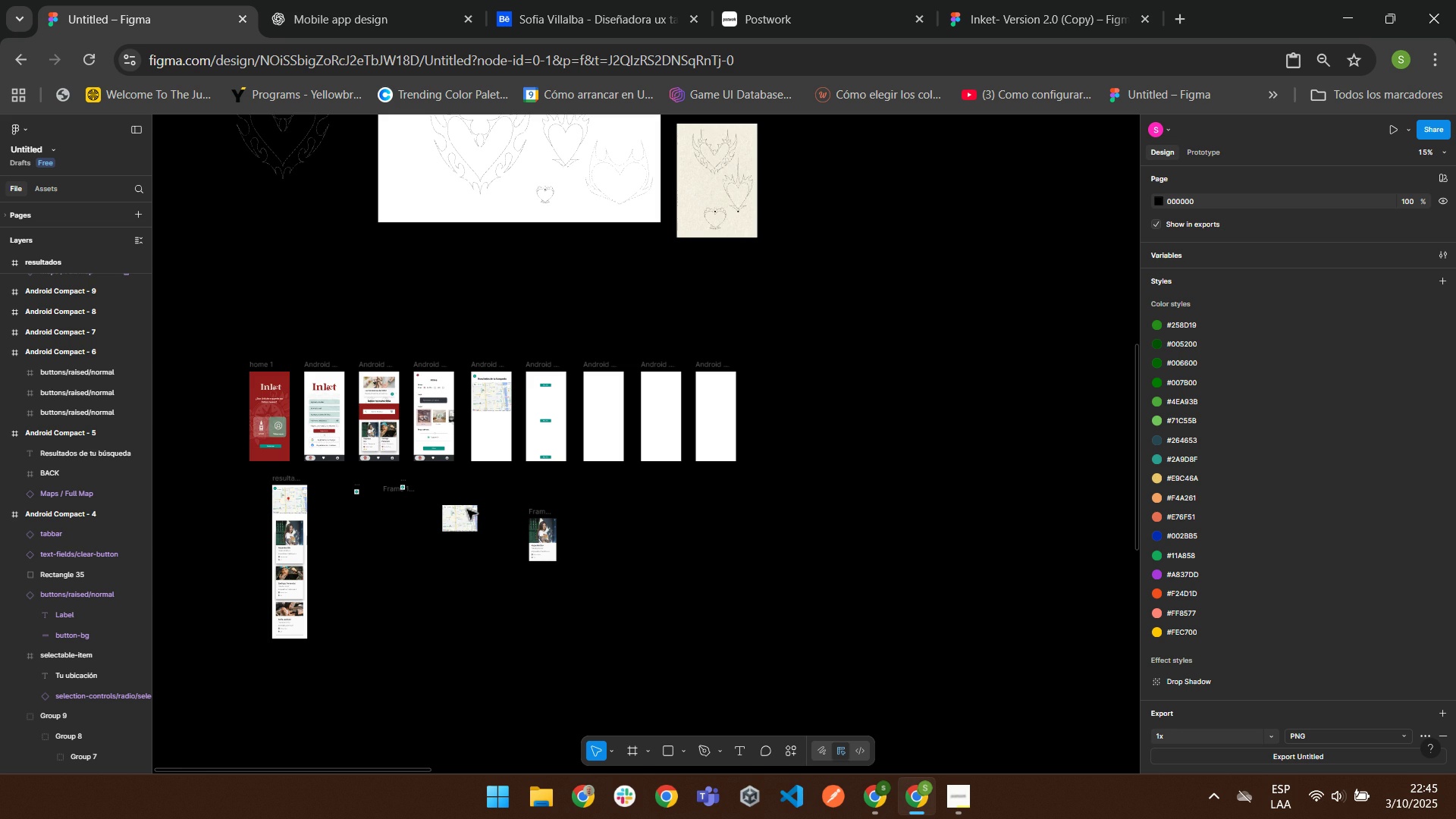 
triple_click([472, 510])
 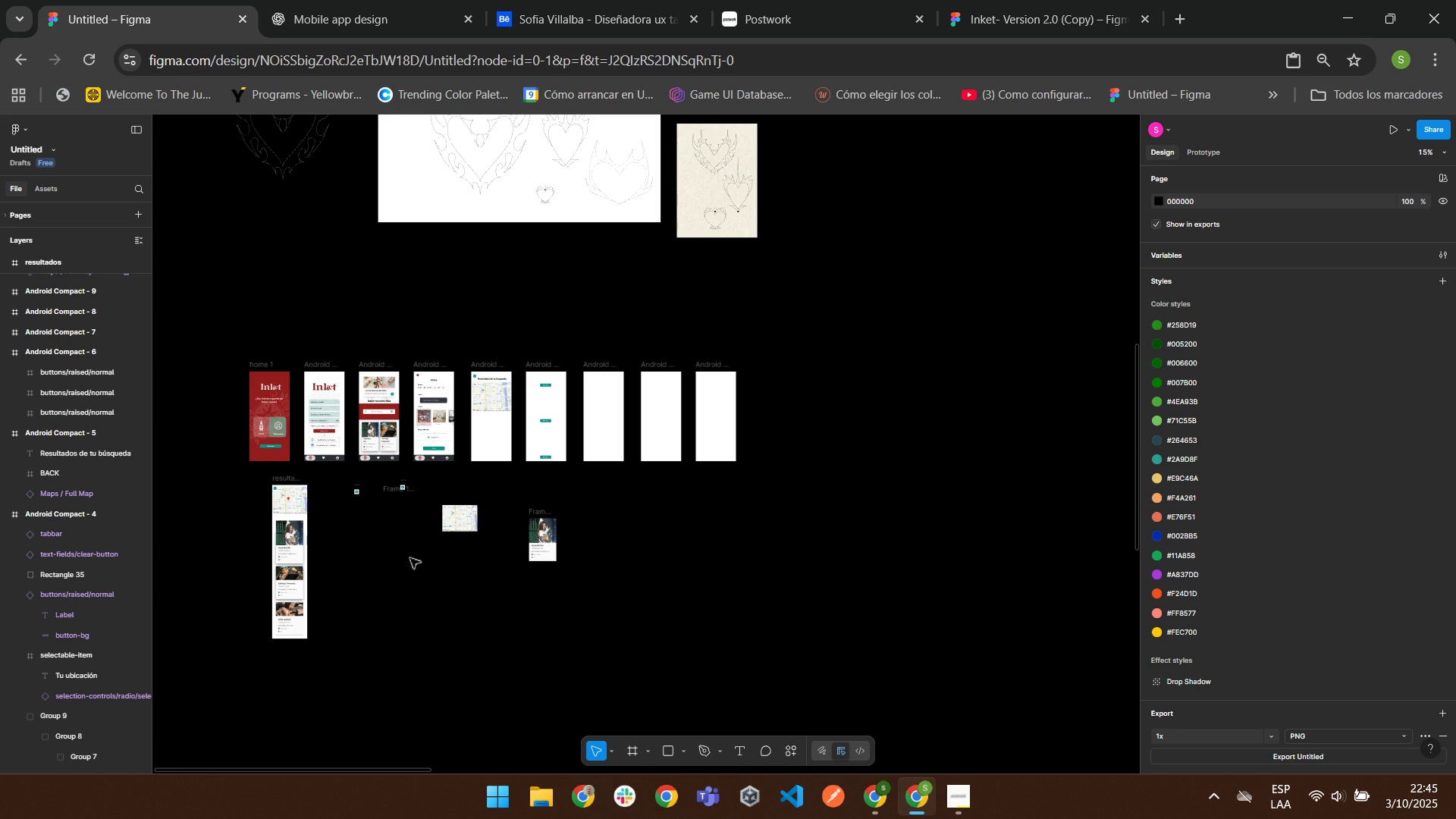 
scroll: coordinate [410, 557], scroll_direction: none, amount: 0.0
 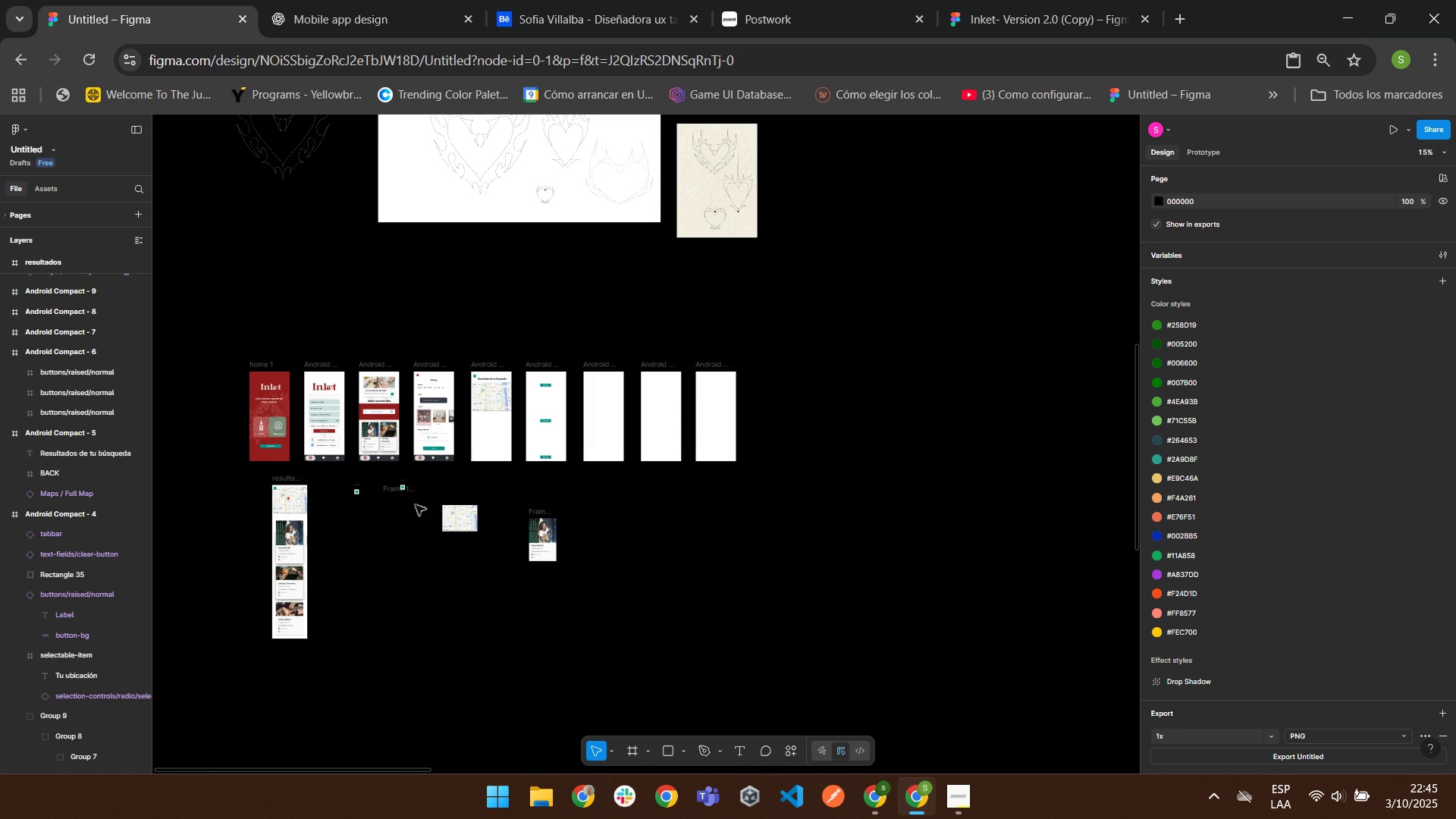 
left_click([411, 499])
 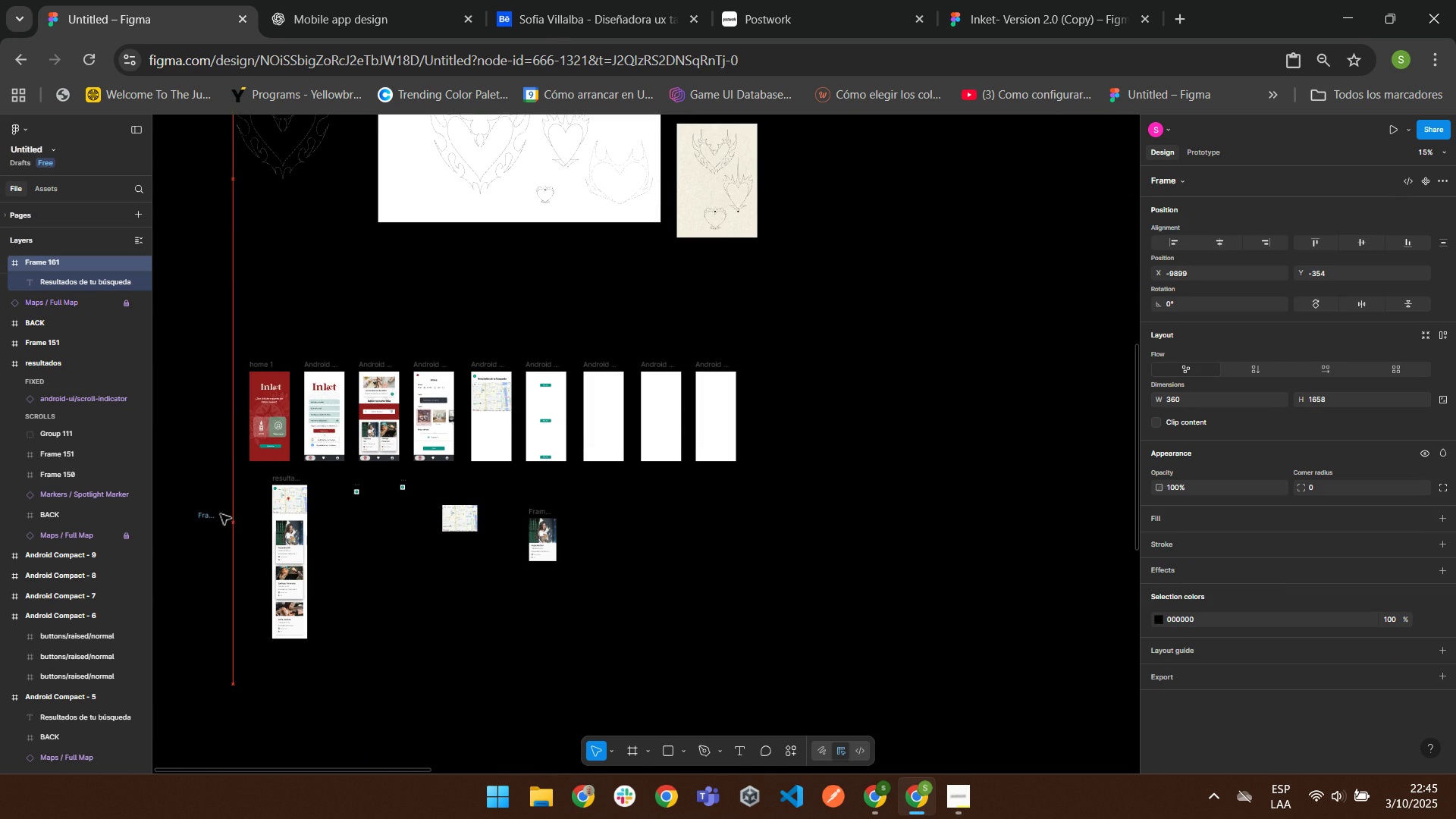 
key(Delete)
 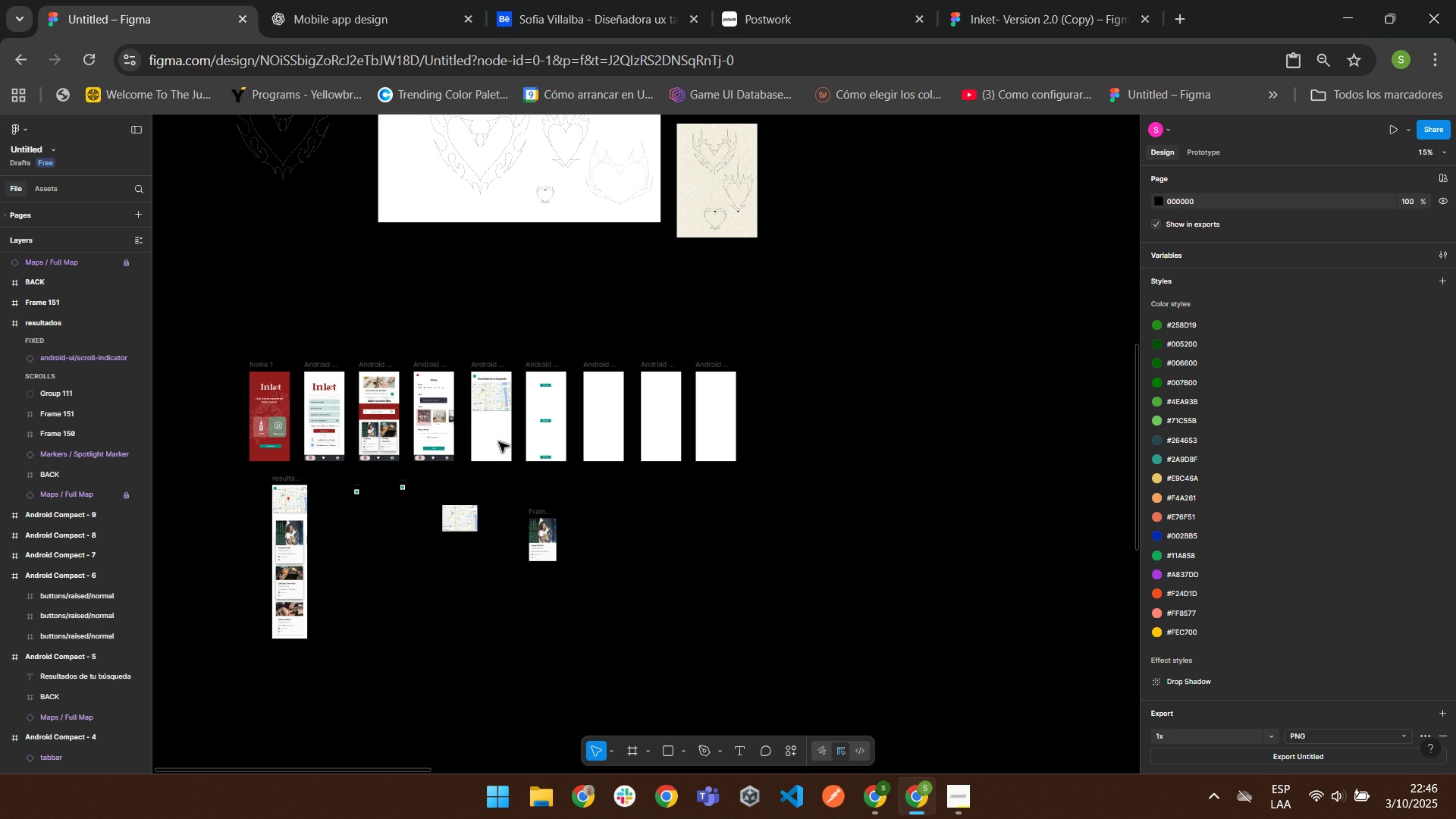 
double_click([497, 438])
 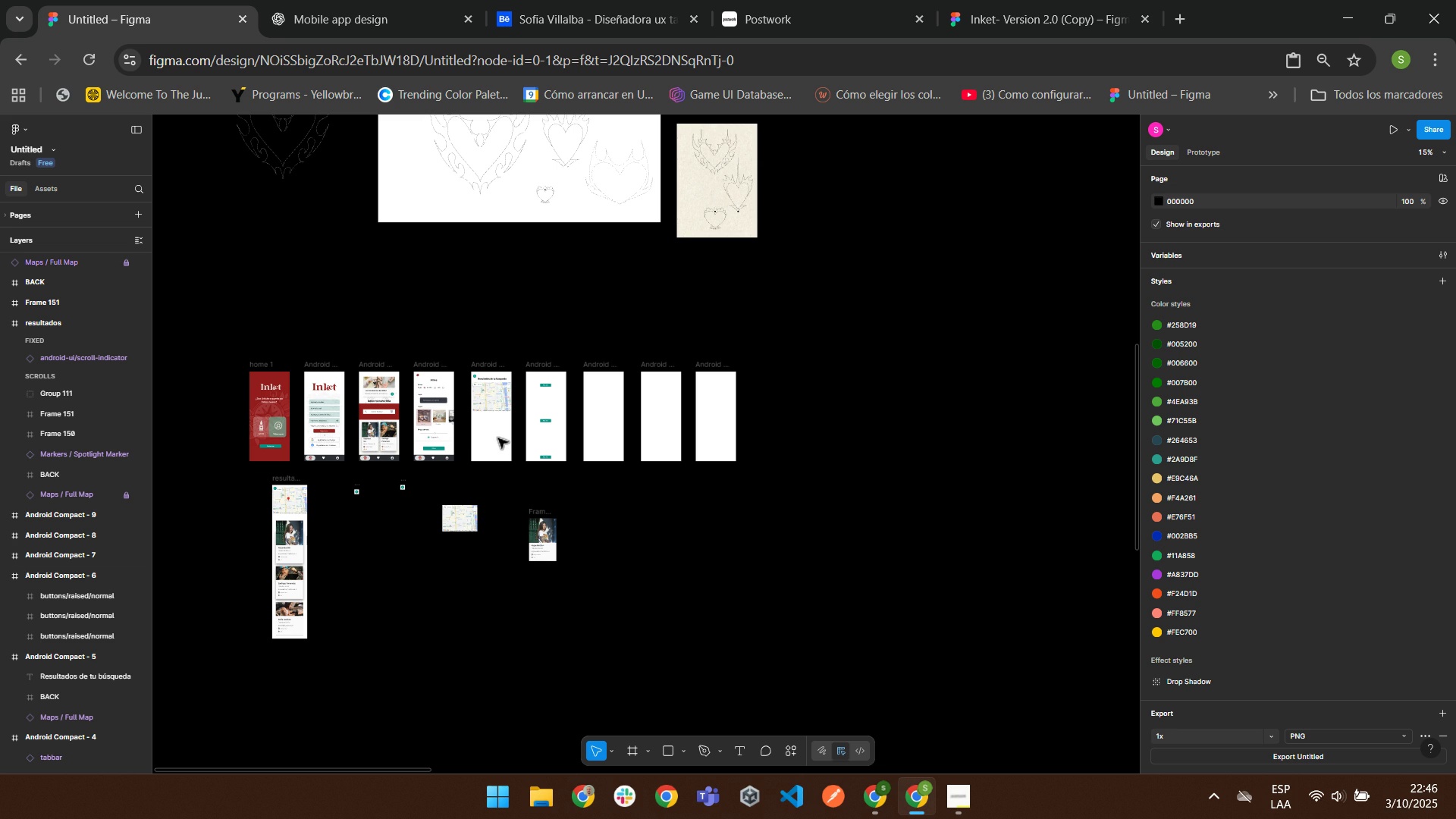 
triple_click([497, 438])